 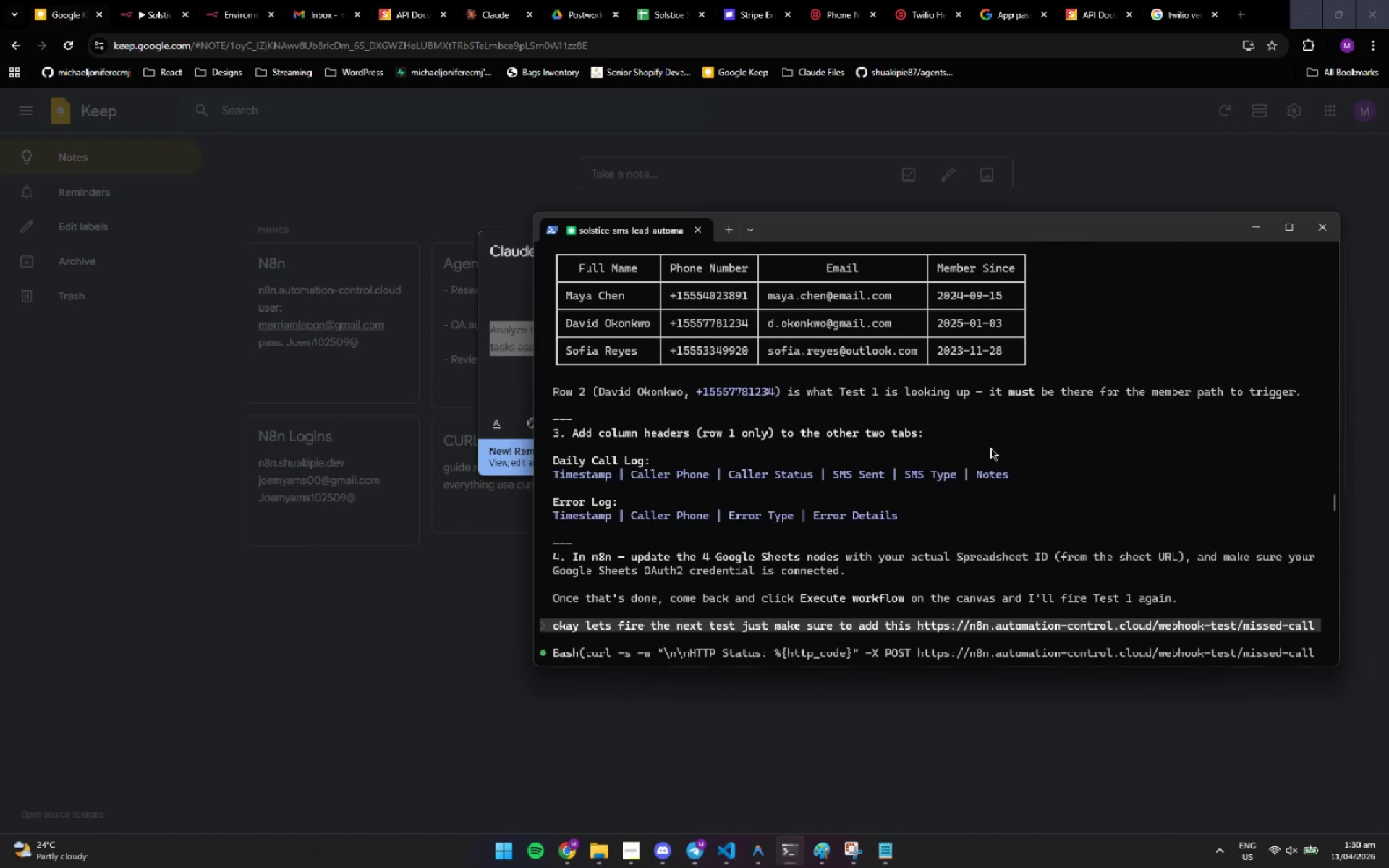 
left_click([993, 446])
 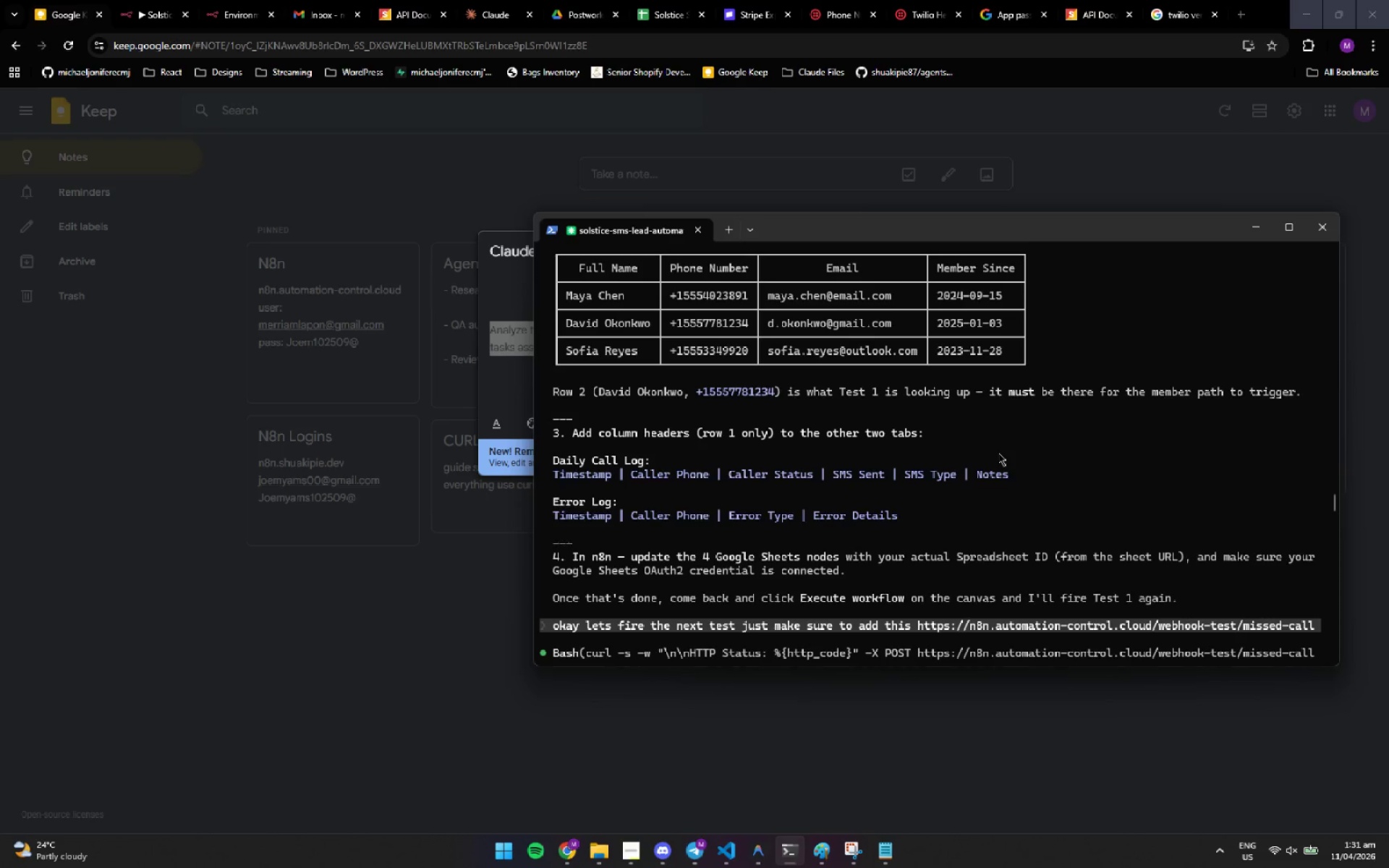 
left_click([1006, 438])
 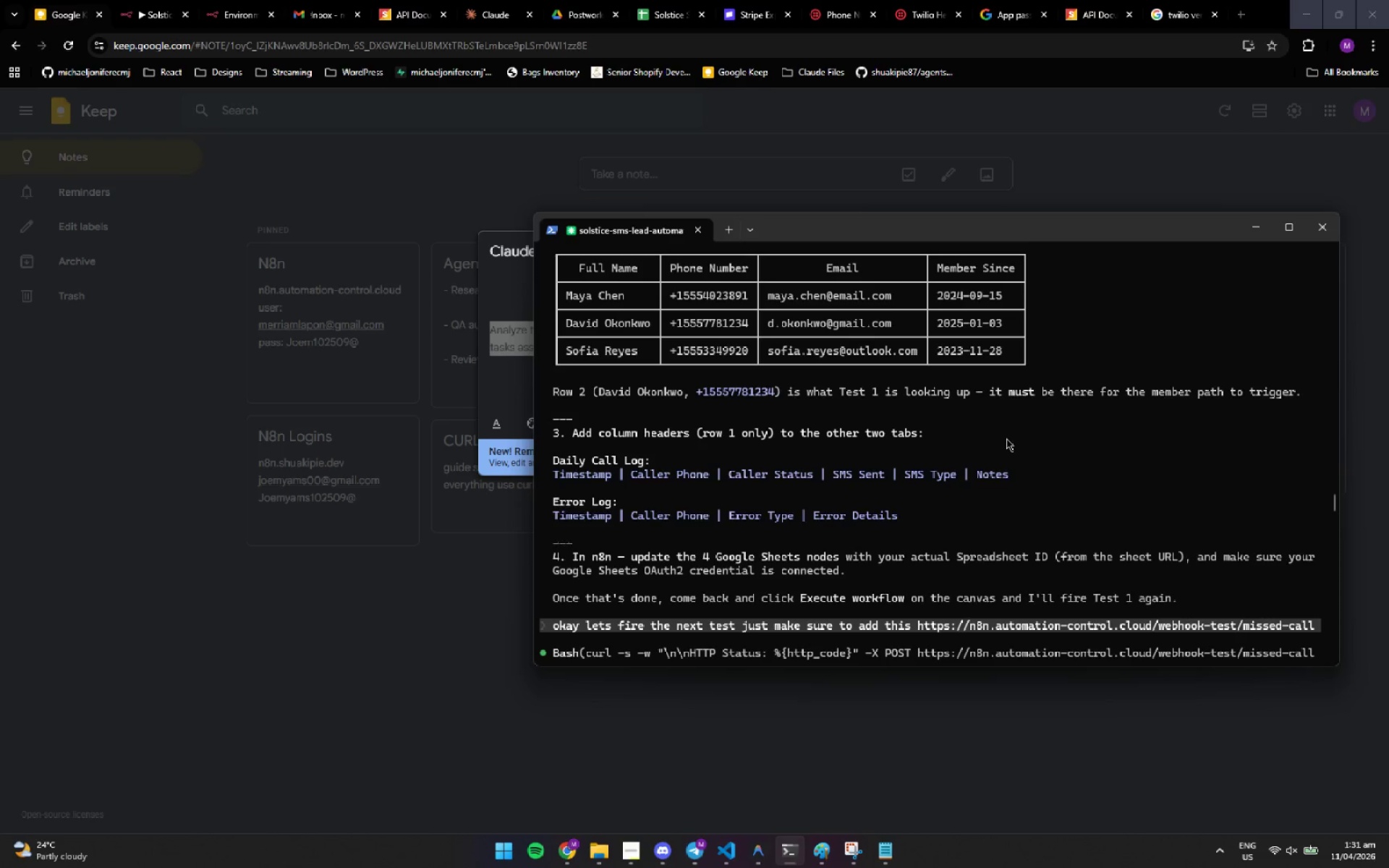 
wait(9.28)
 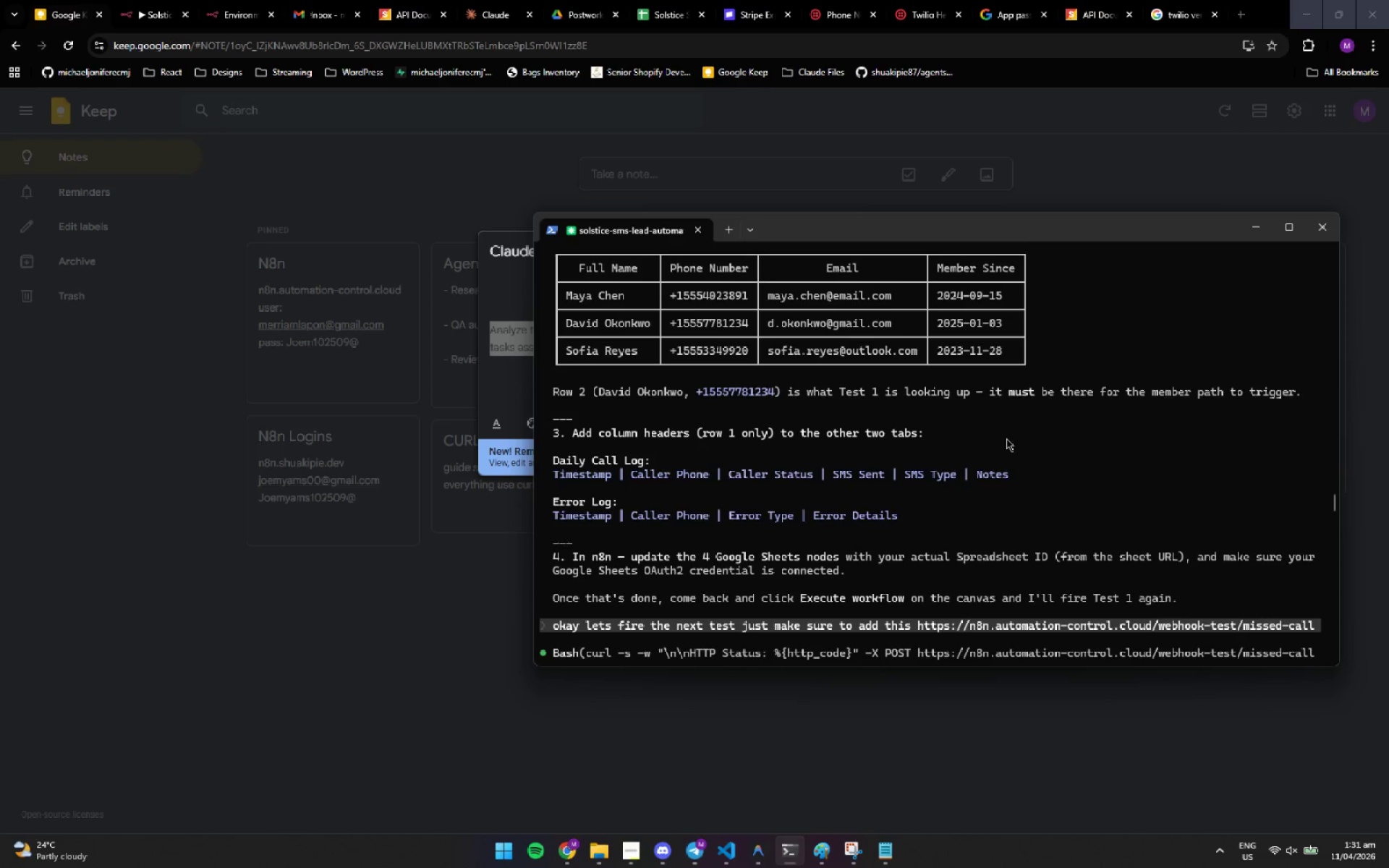 
left_click([1006, 438])
 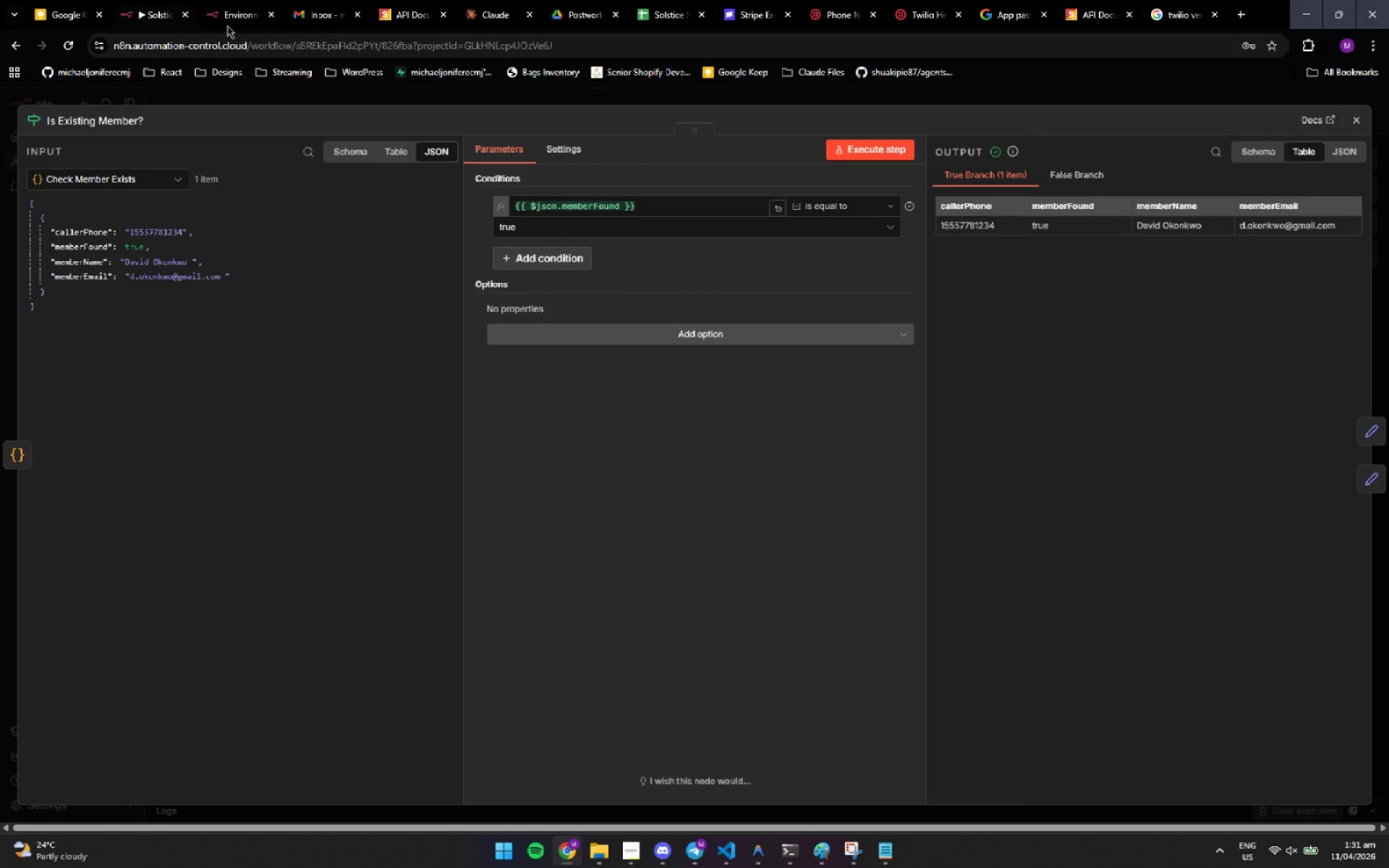 
left_click([1355, 124])
 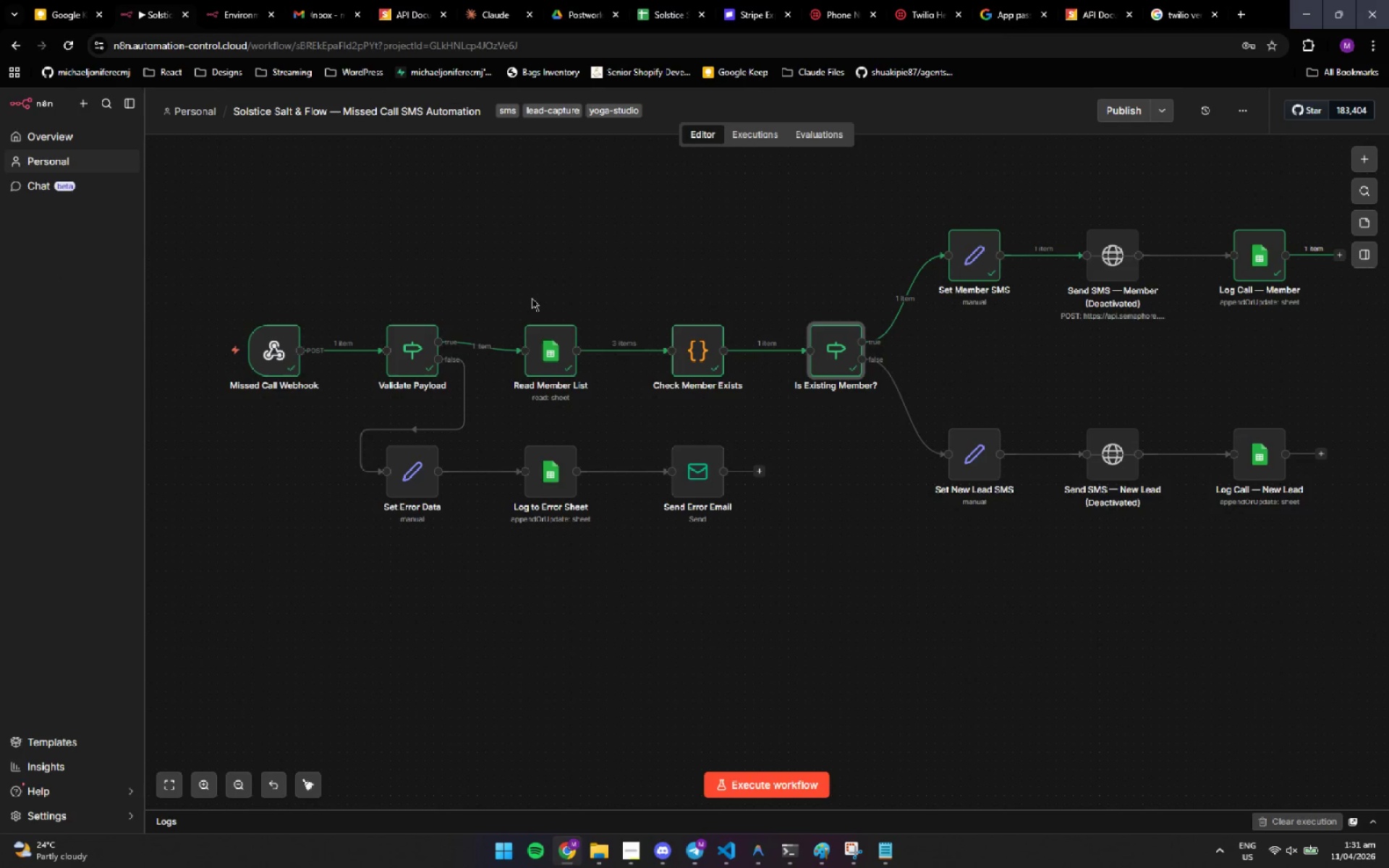 
scroll: coordinate [1064, 481], scroll_direction: up, amount: 1.0
 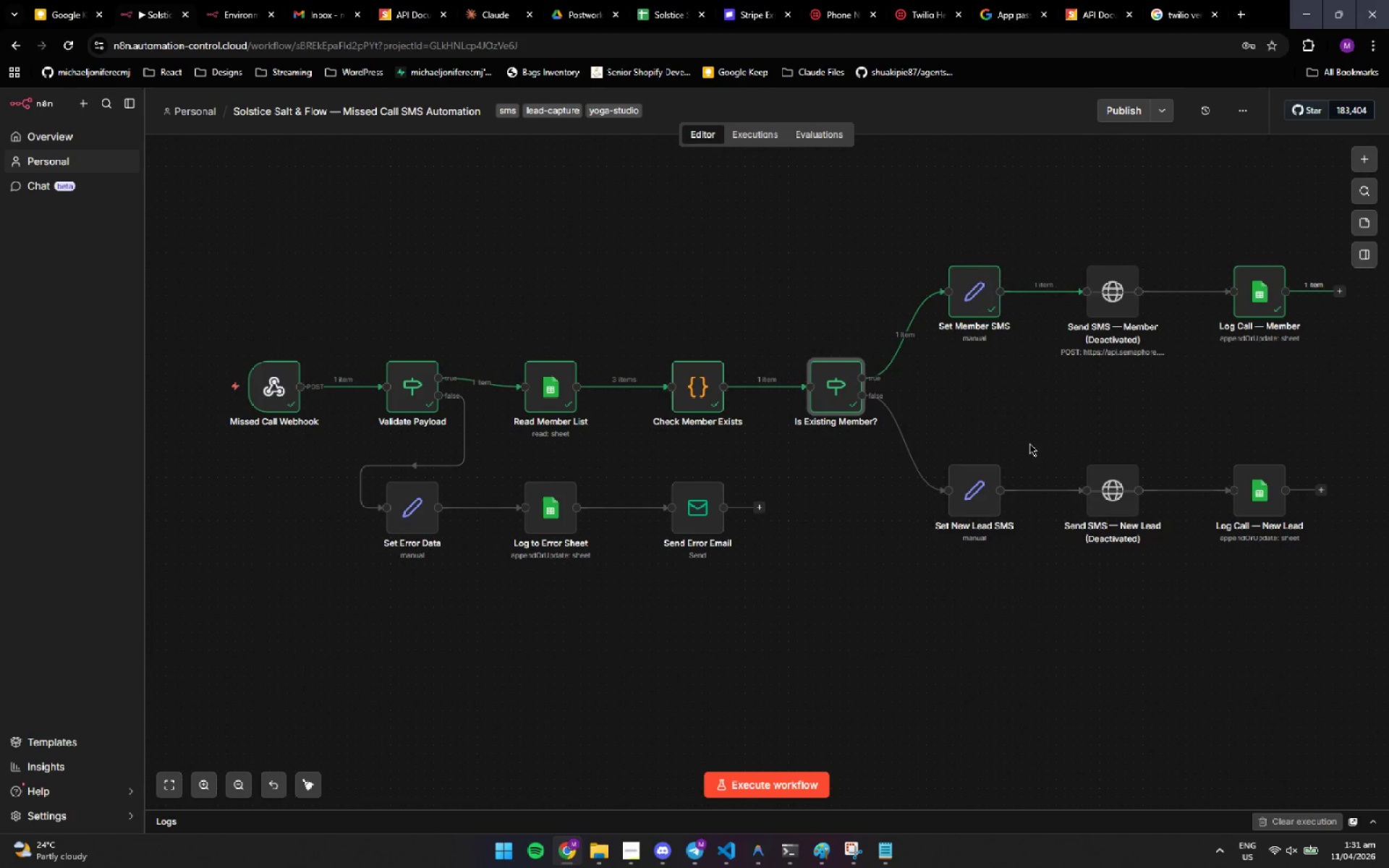 
wait(27.28)
 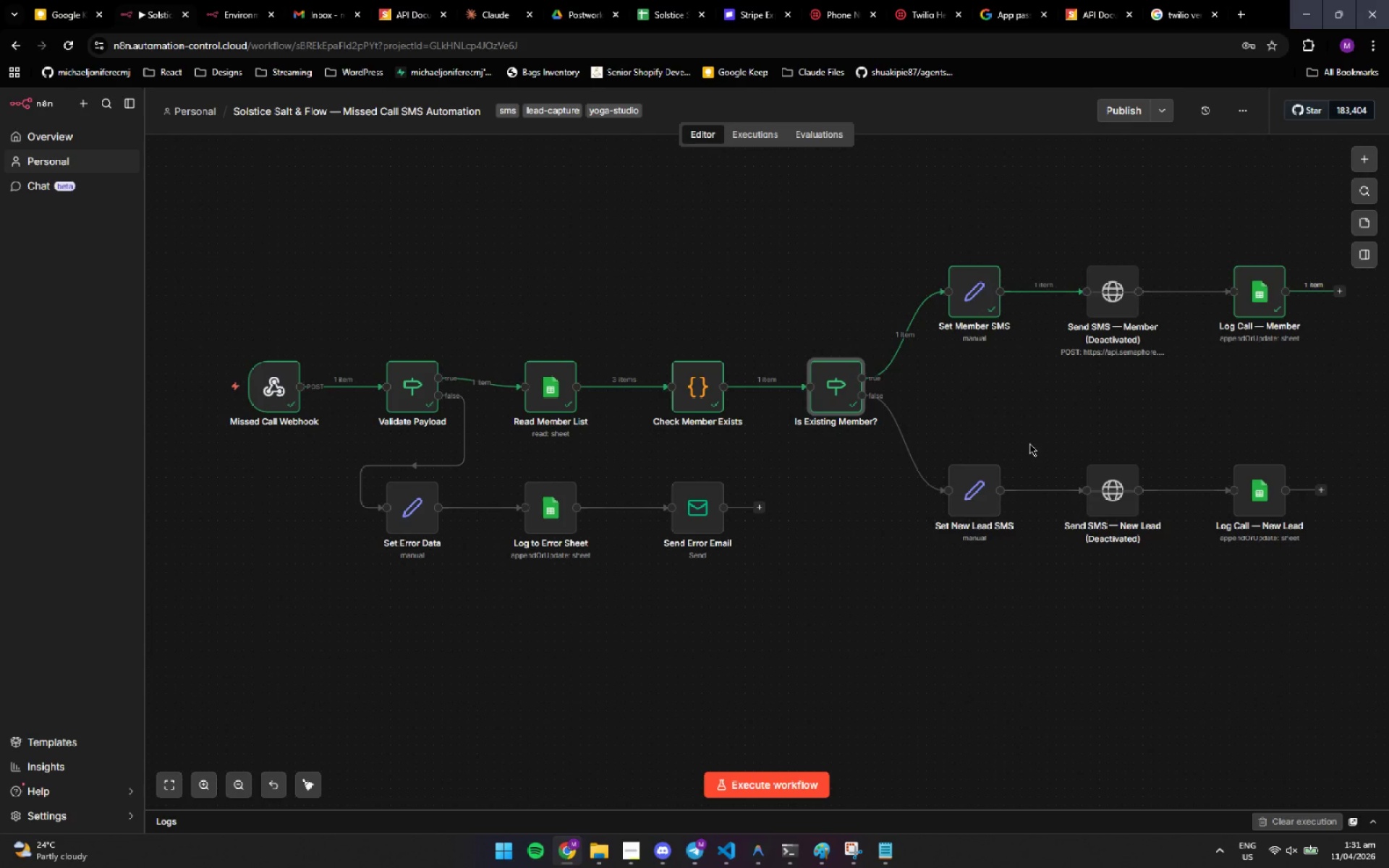 
left_click([590, 208])
 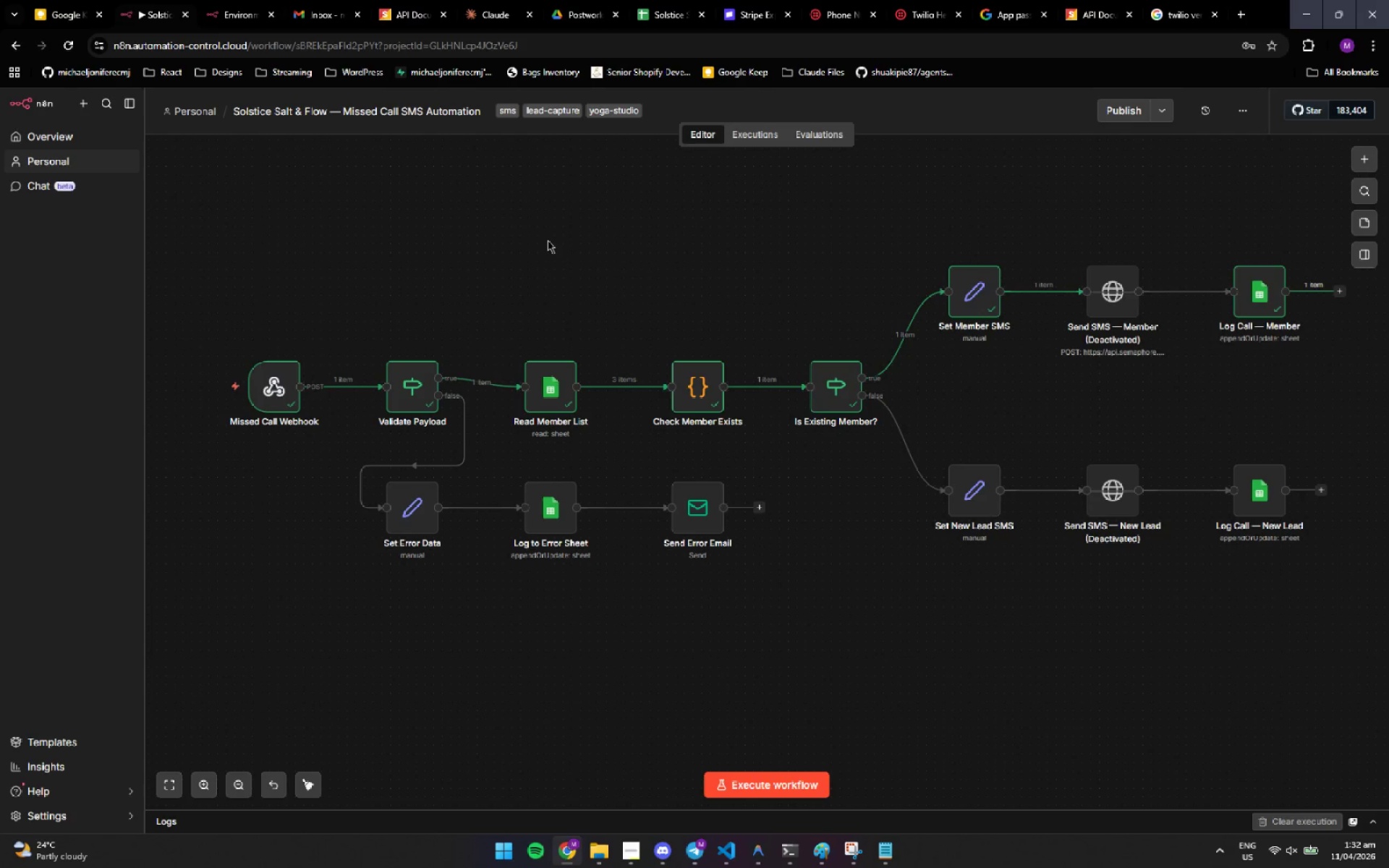 
wait(45.33)
 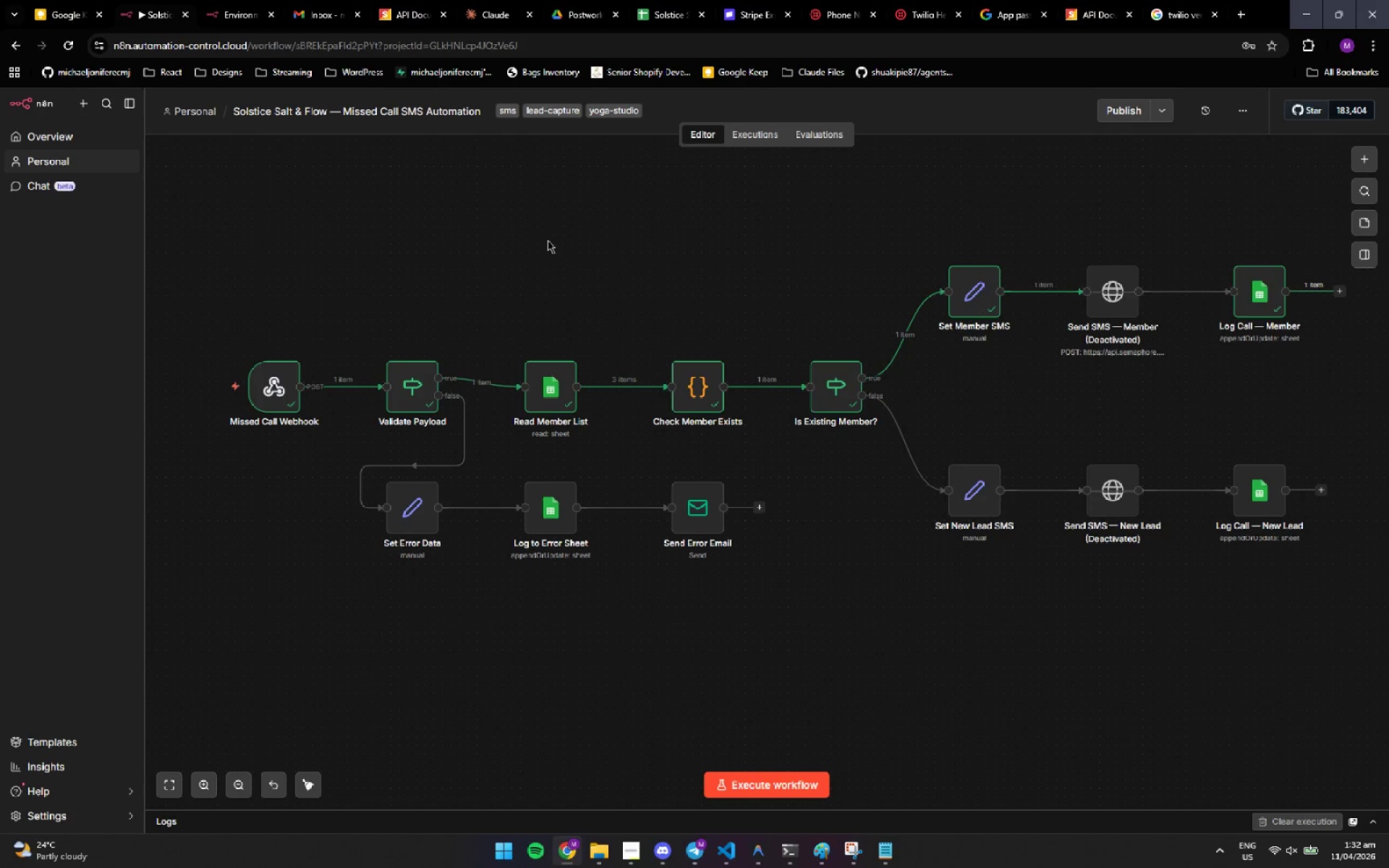 
scroll: coordinate [746, 621], scroll_direction: down, amount: 7.0
 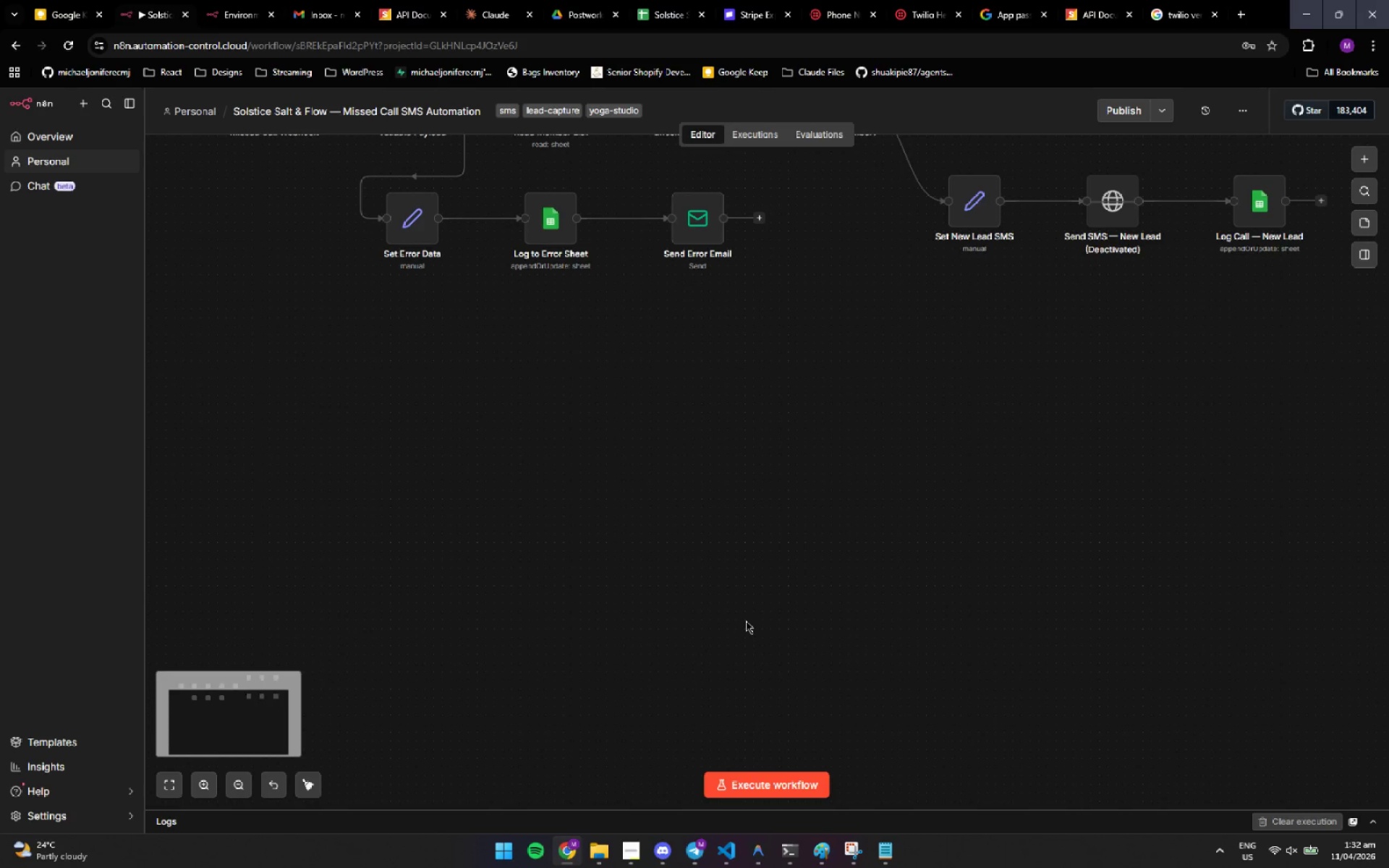 
scroll: coordinate [750, 613], scroll_direction: up, amount: 10.0
 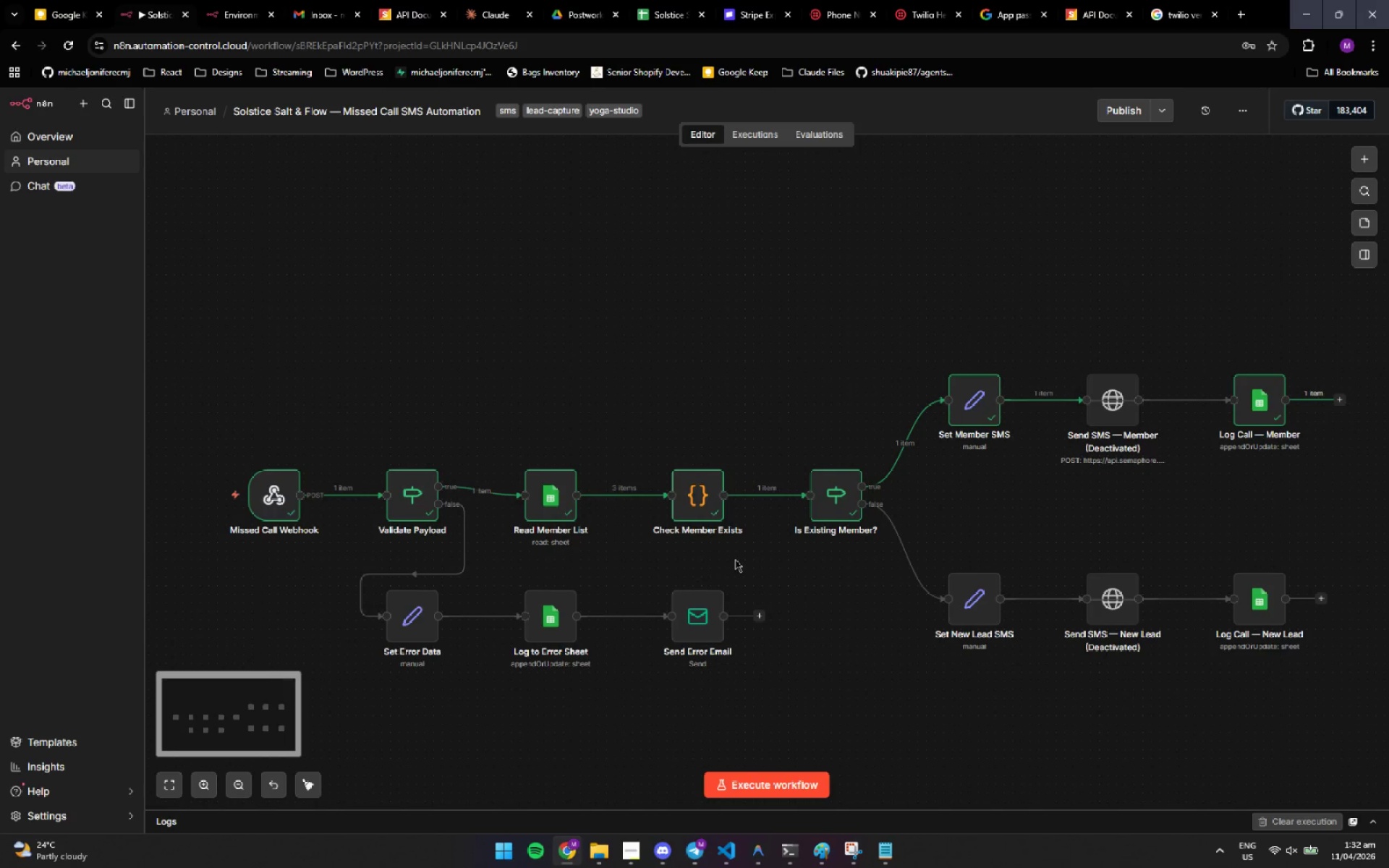 
scroll: coordinate [770, 552], scroll_direction: none, amount: 0.0
 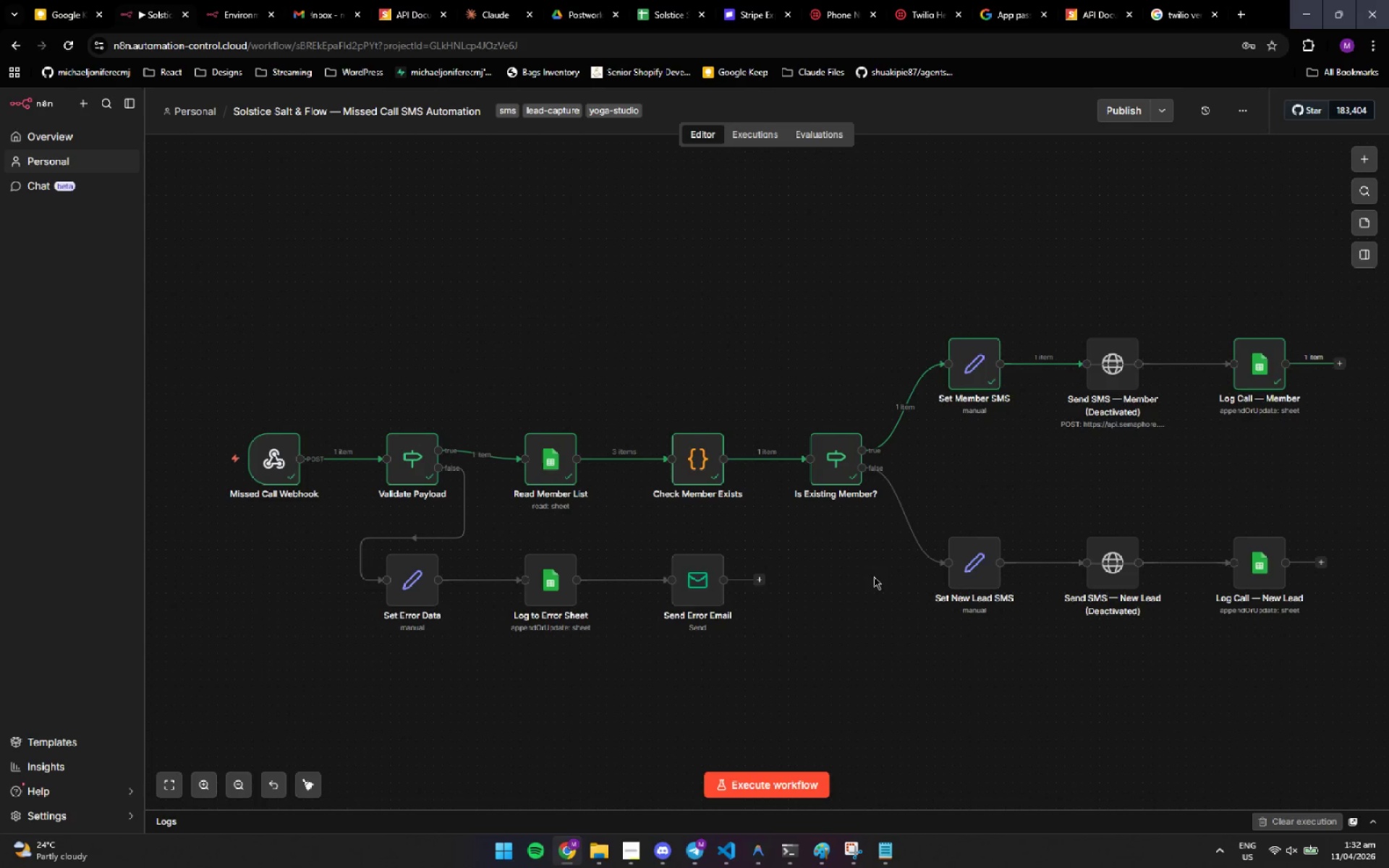 
scroll: coordinate [951, 637], scroll_direction: down, amount: 1.0
 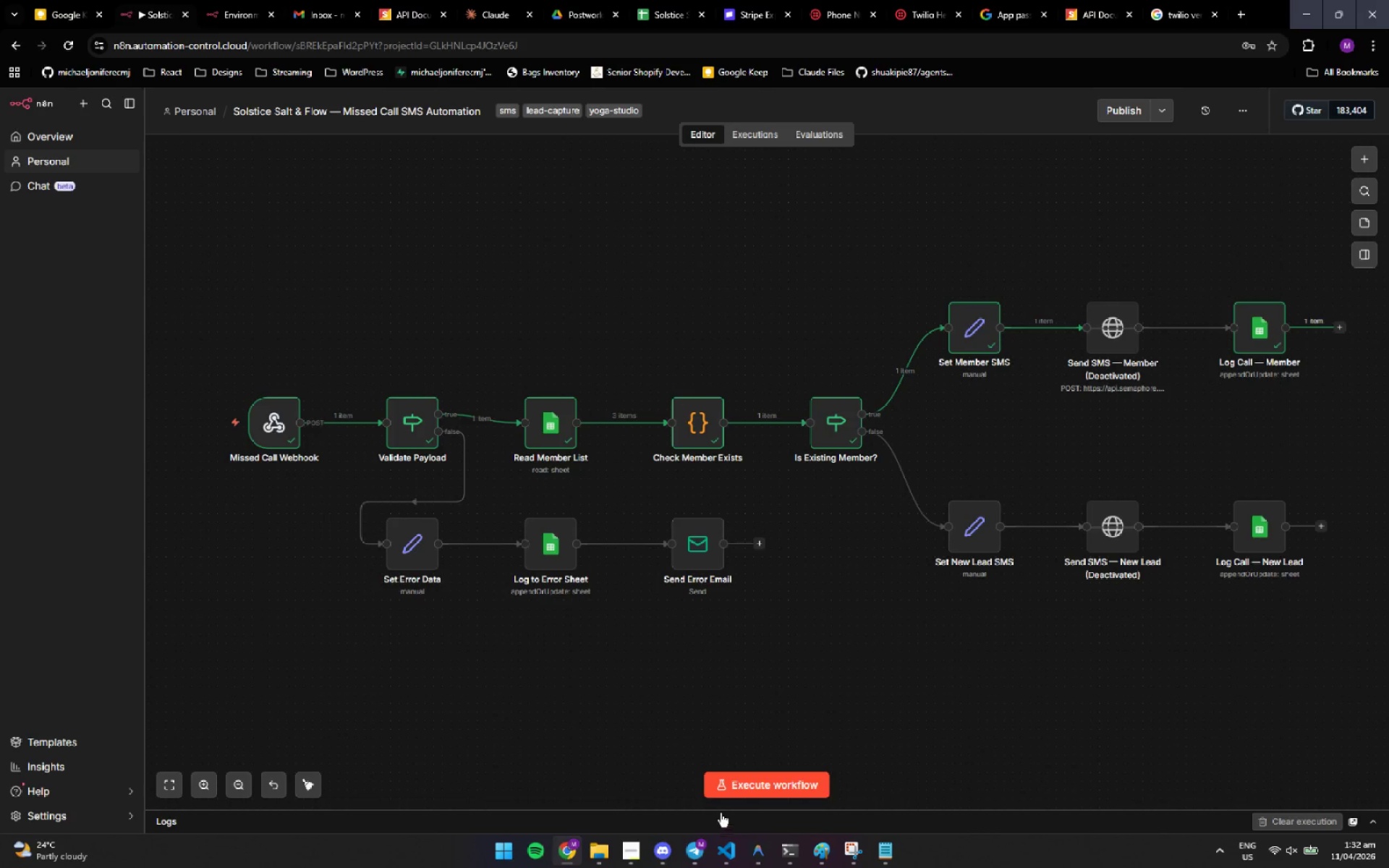 
left_click([880, 629])
 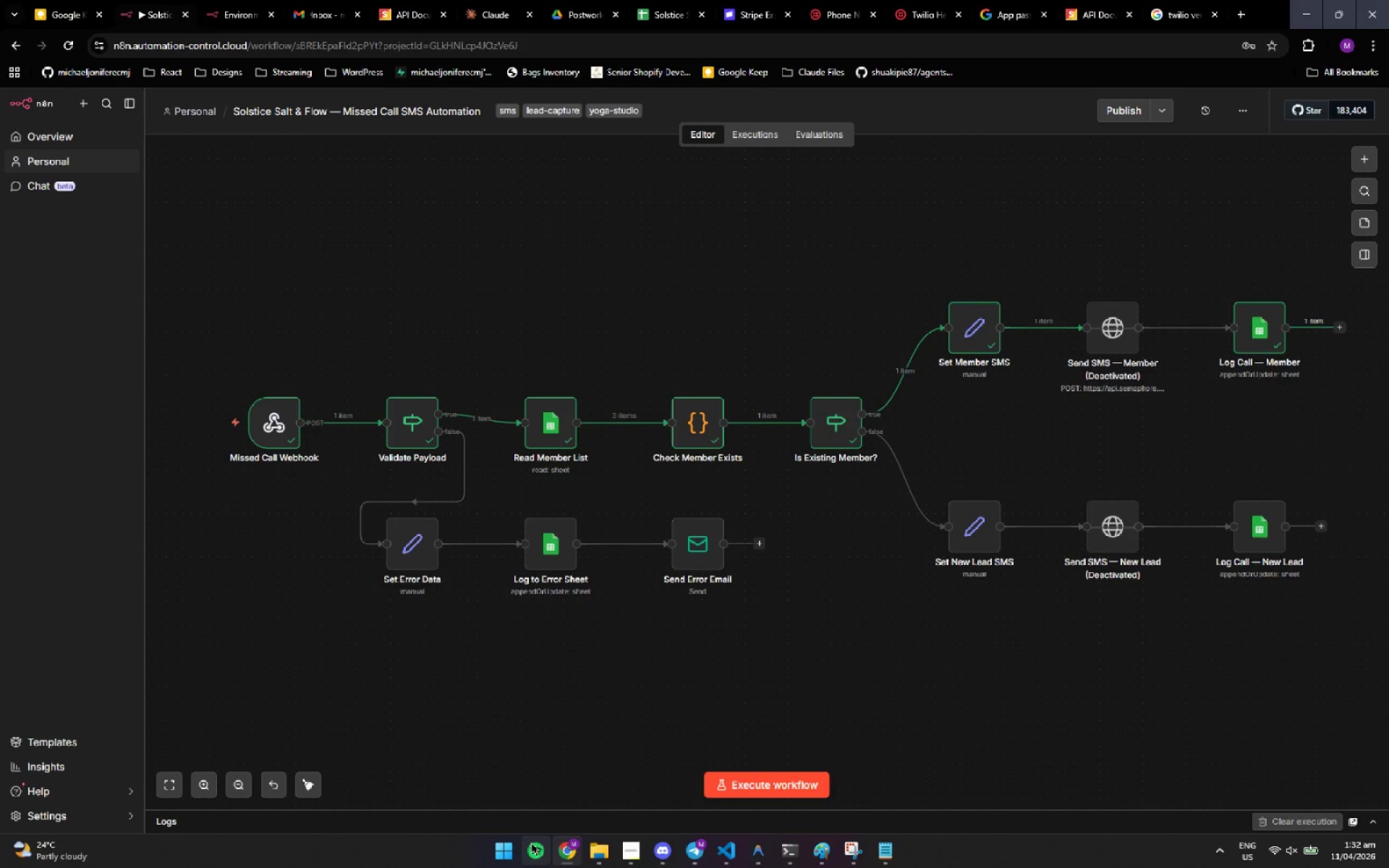 
wait(5.22)
 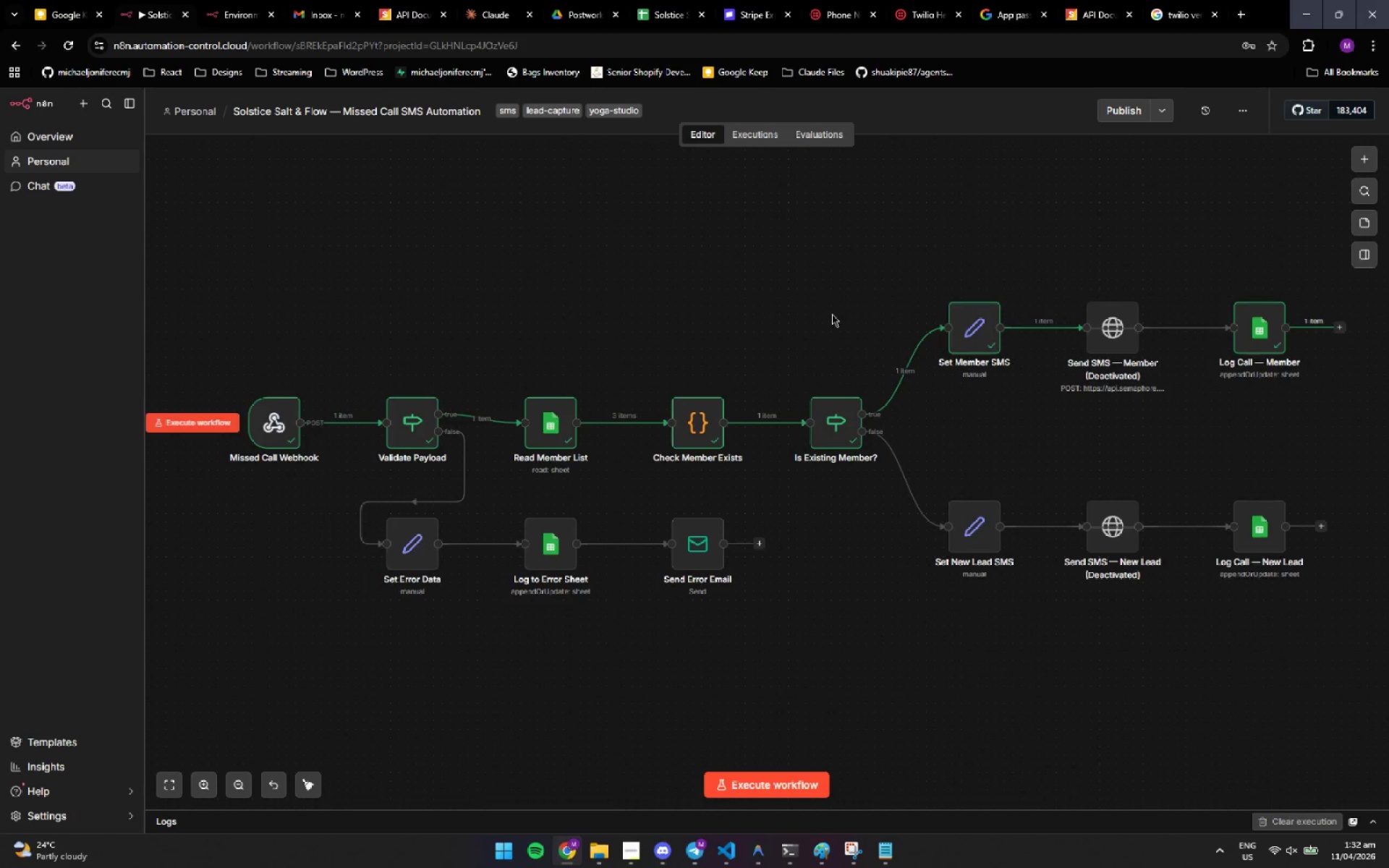 
left_click([507, 854])
 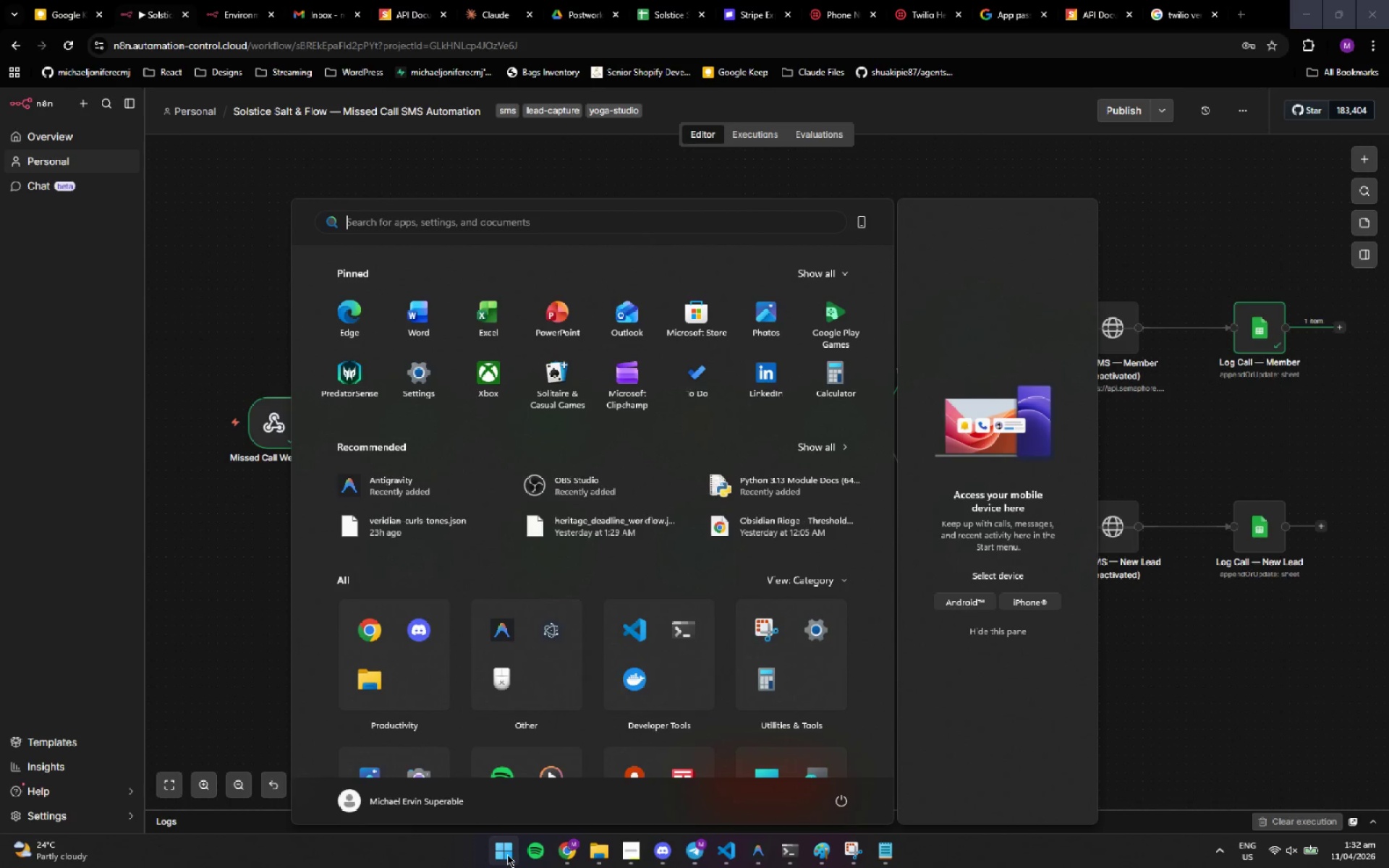 
left_click([507, 854])
 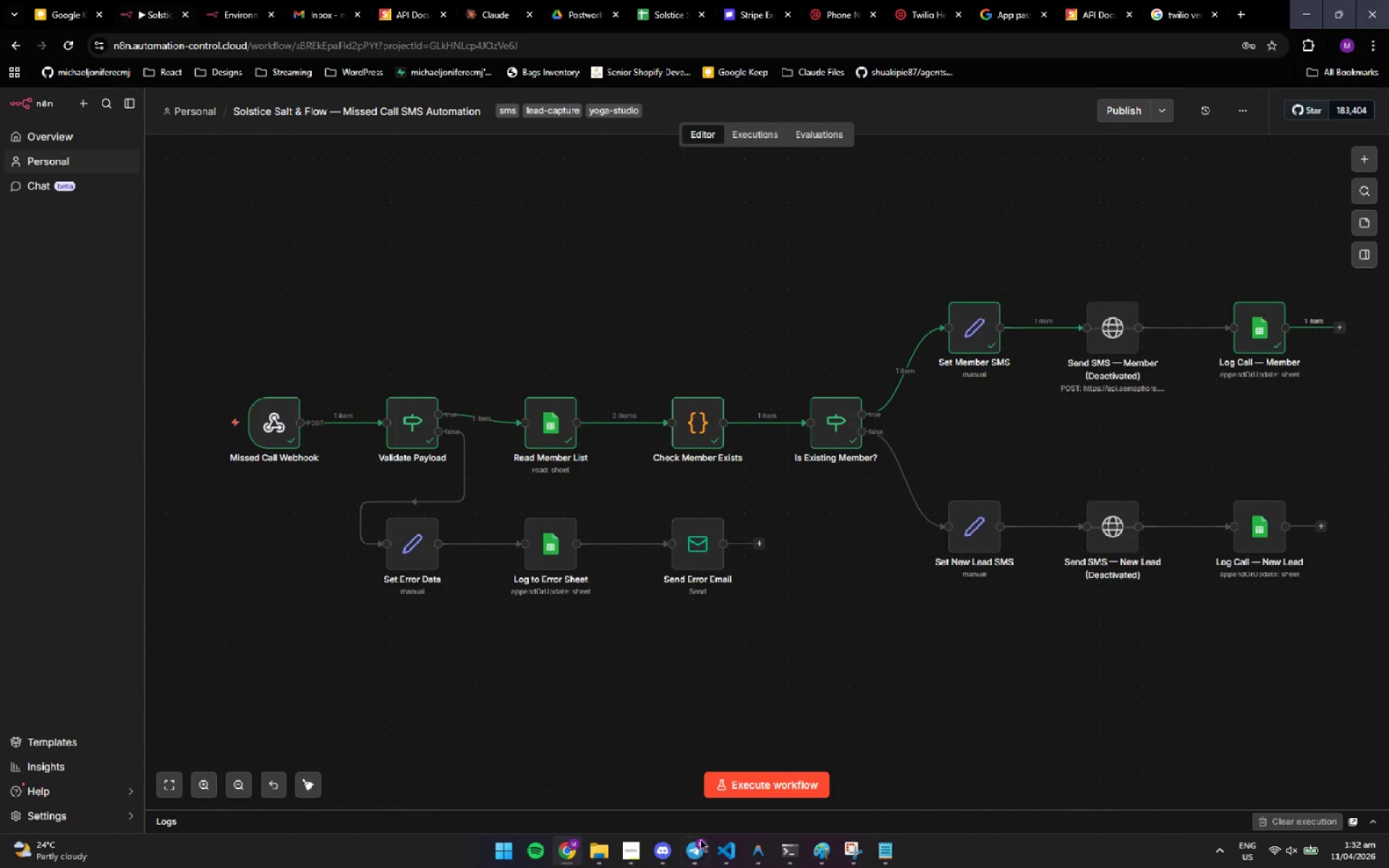 
left_click([628, 851])